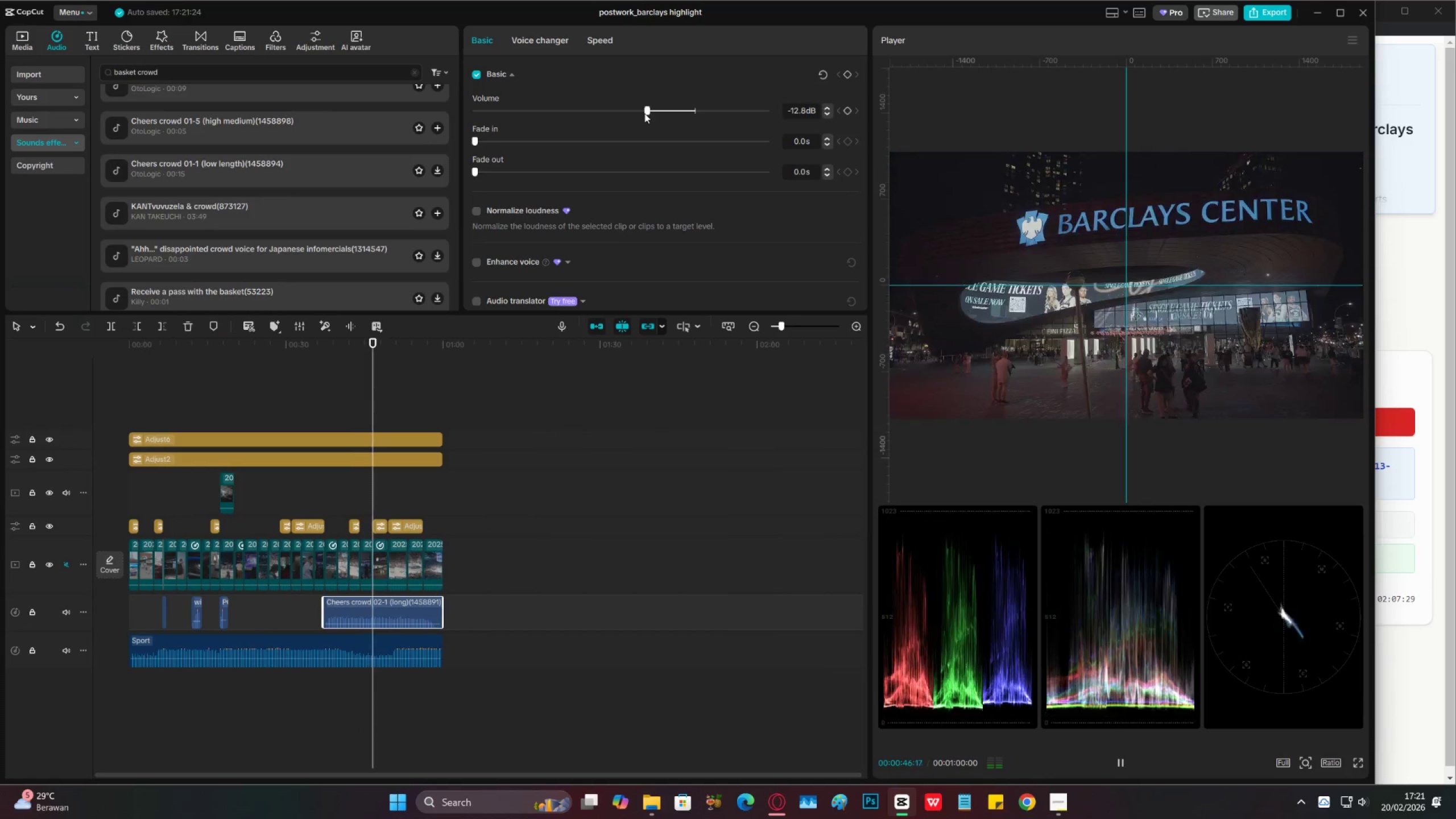 
key(Space)
 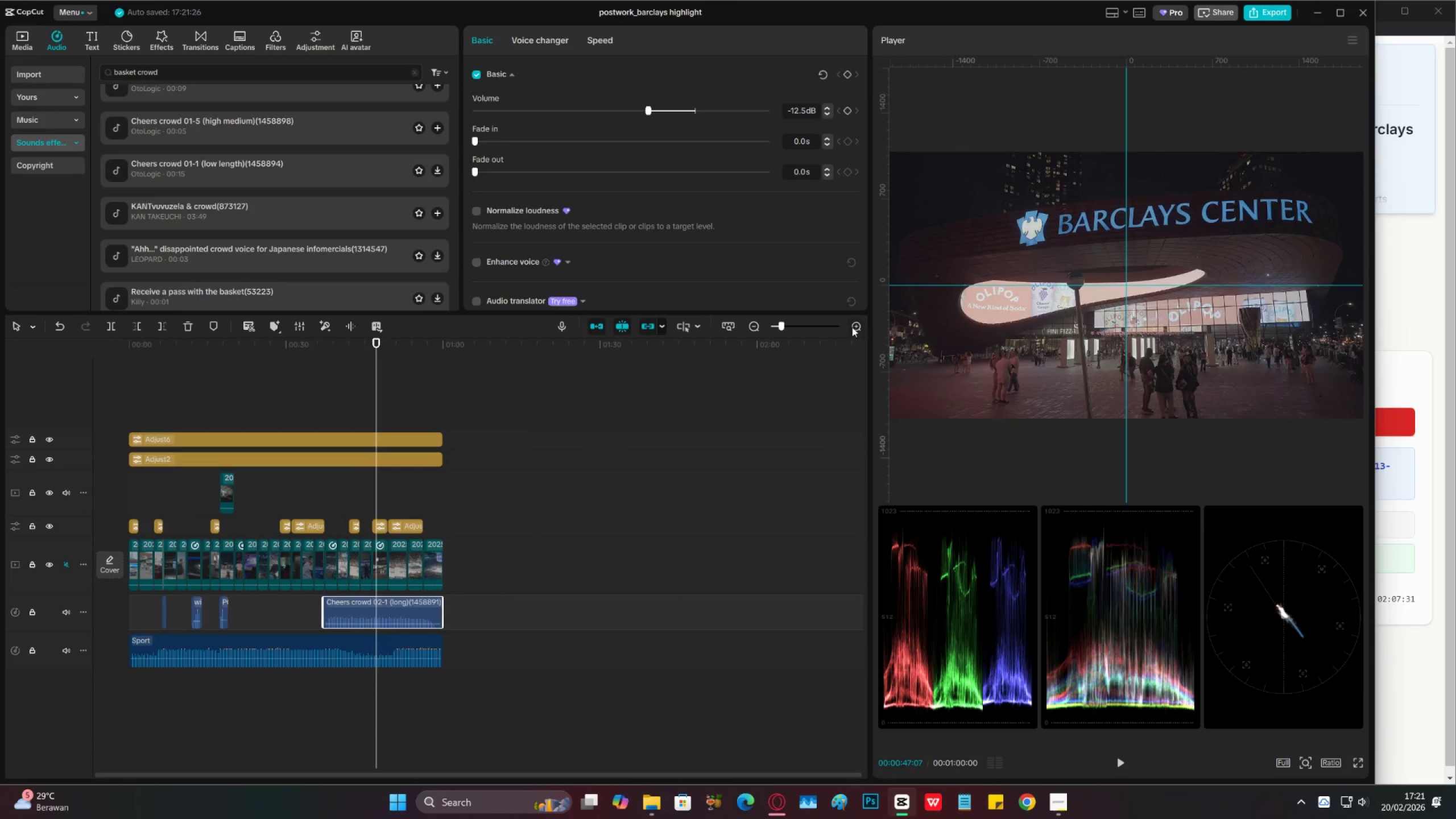 
double_click([853, 327])
 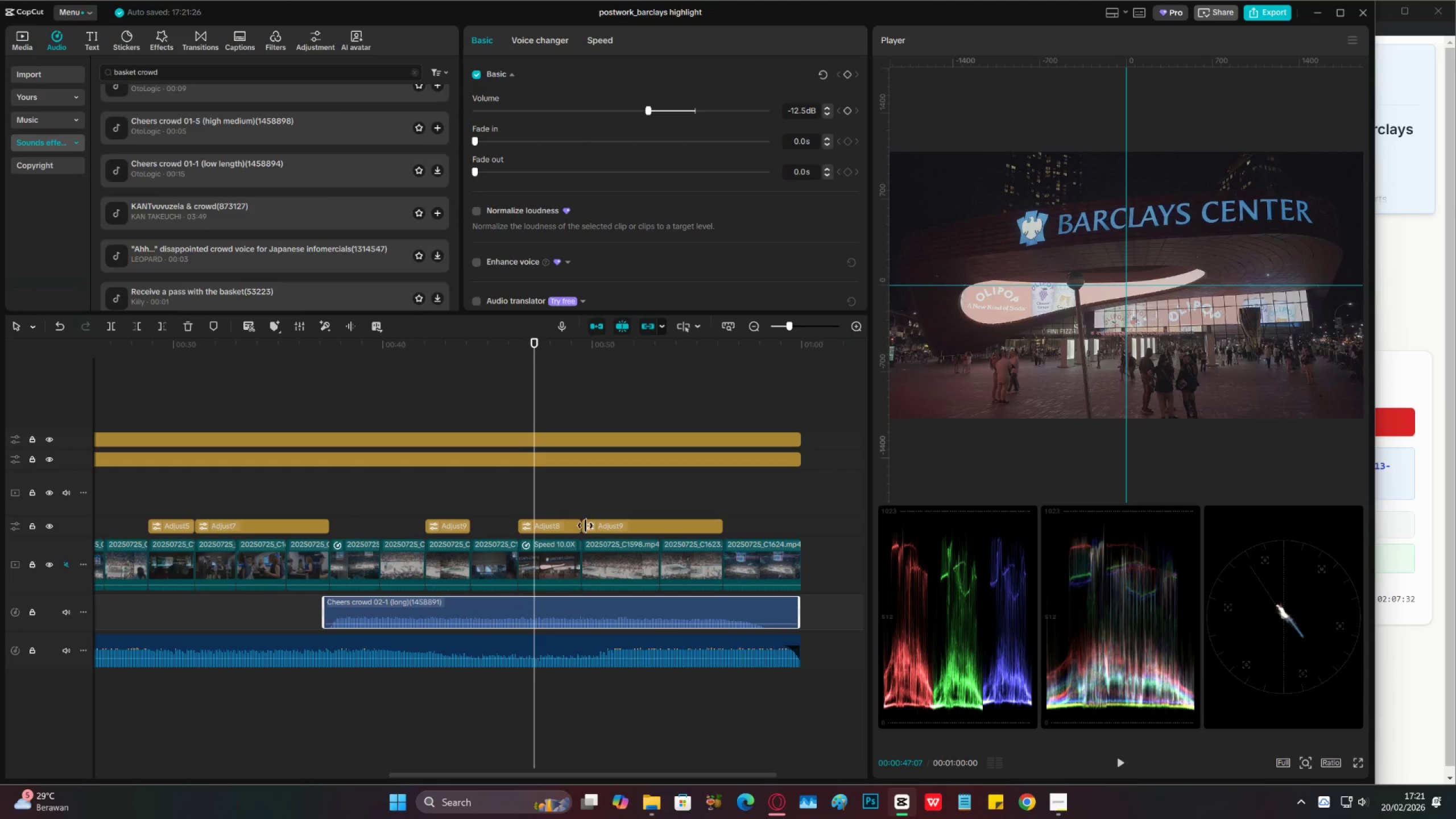 
key(C)
 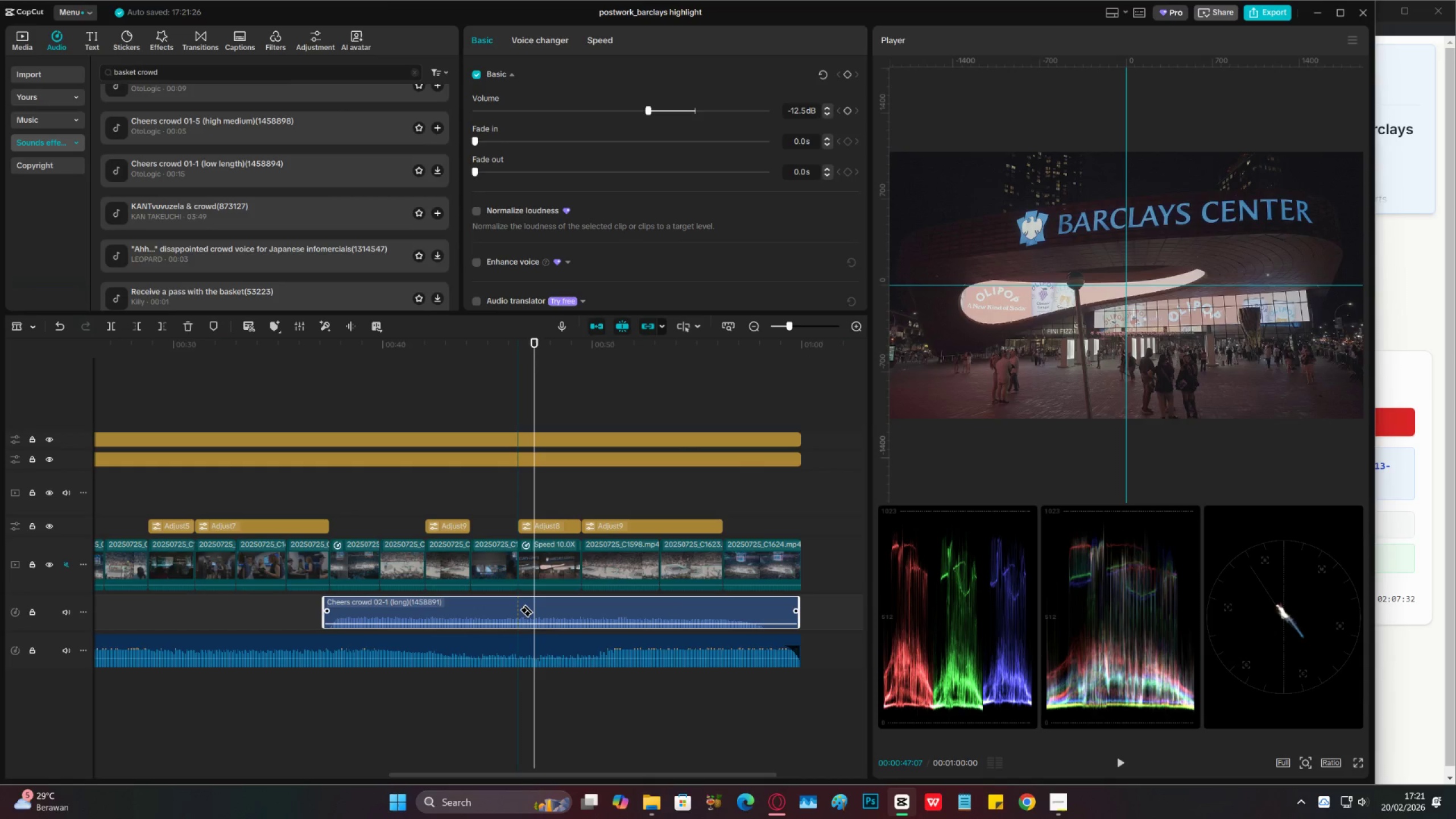 
left_click([519, 610])
 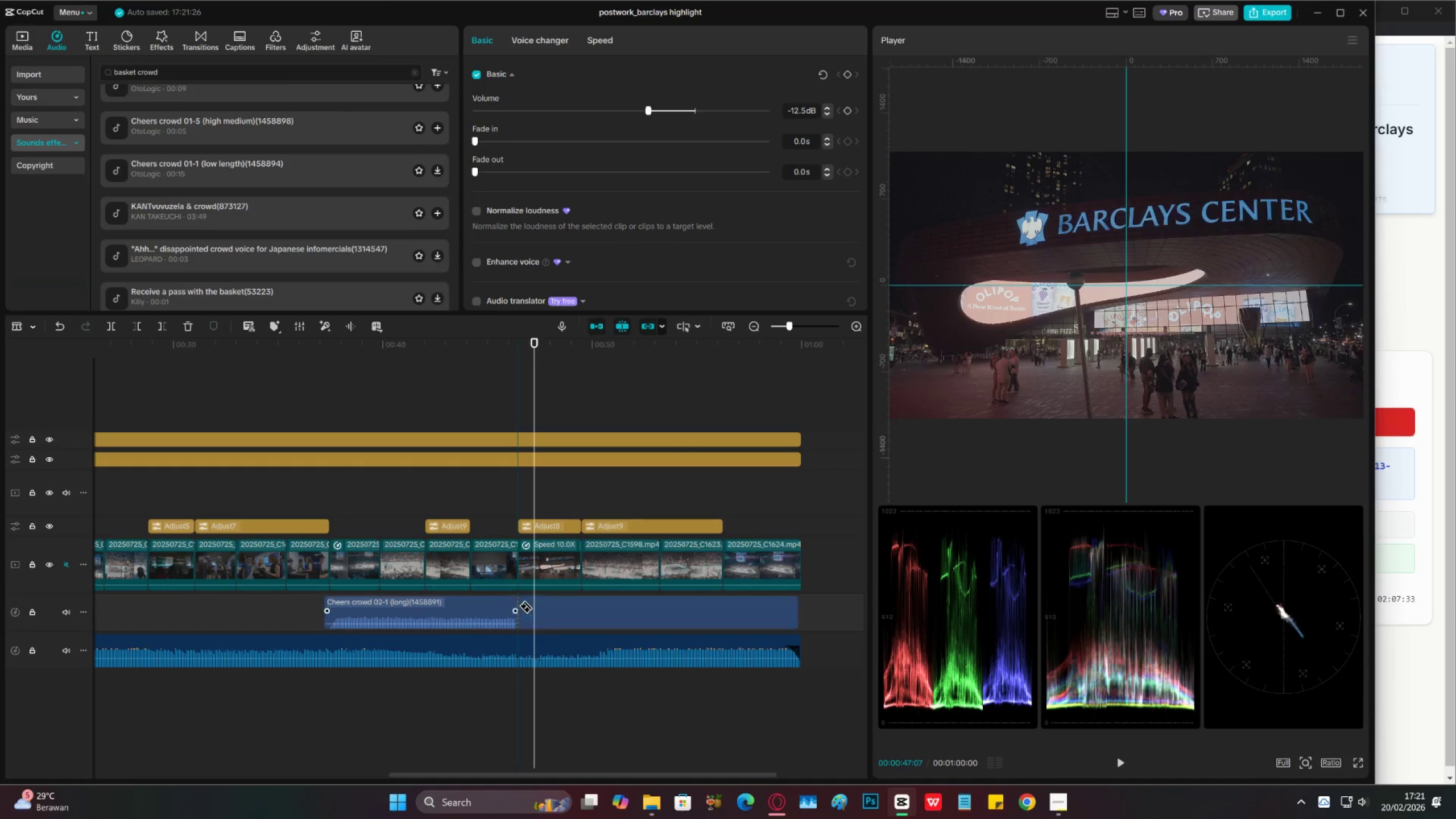 
key(V)
 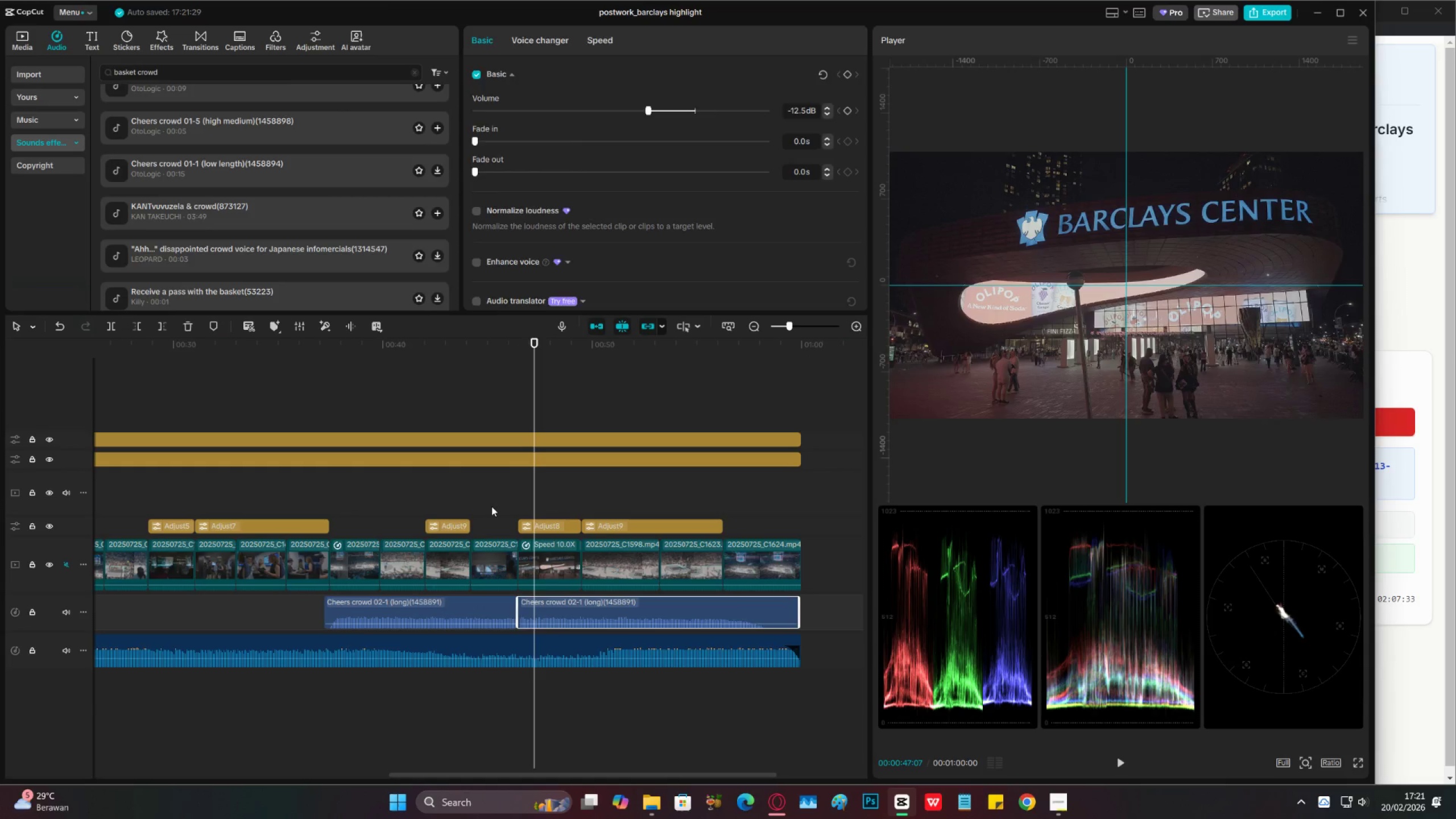 
left_click([491, 506])
 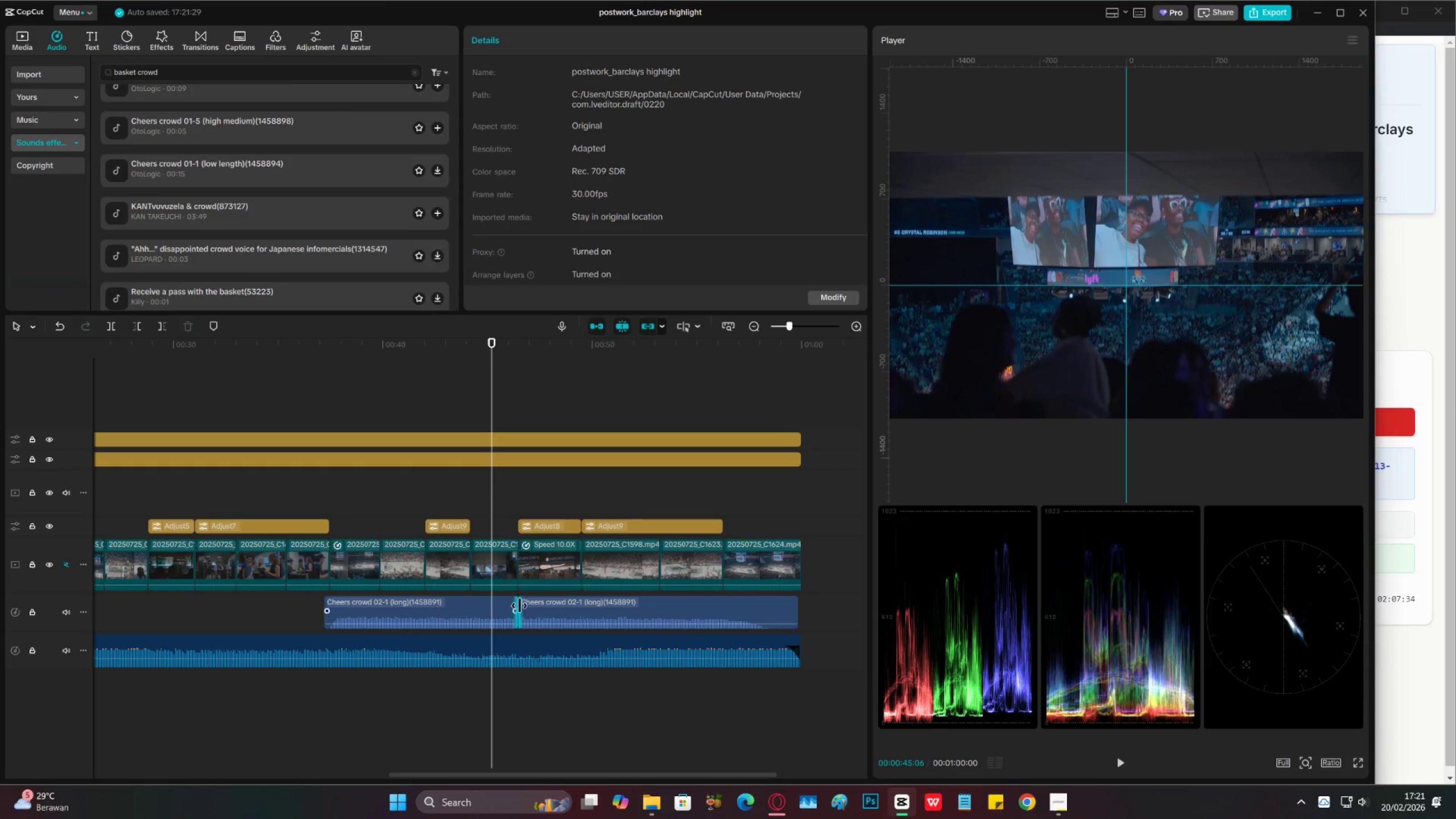 
left_click([557, 607])
 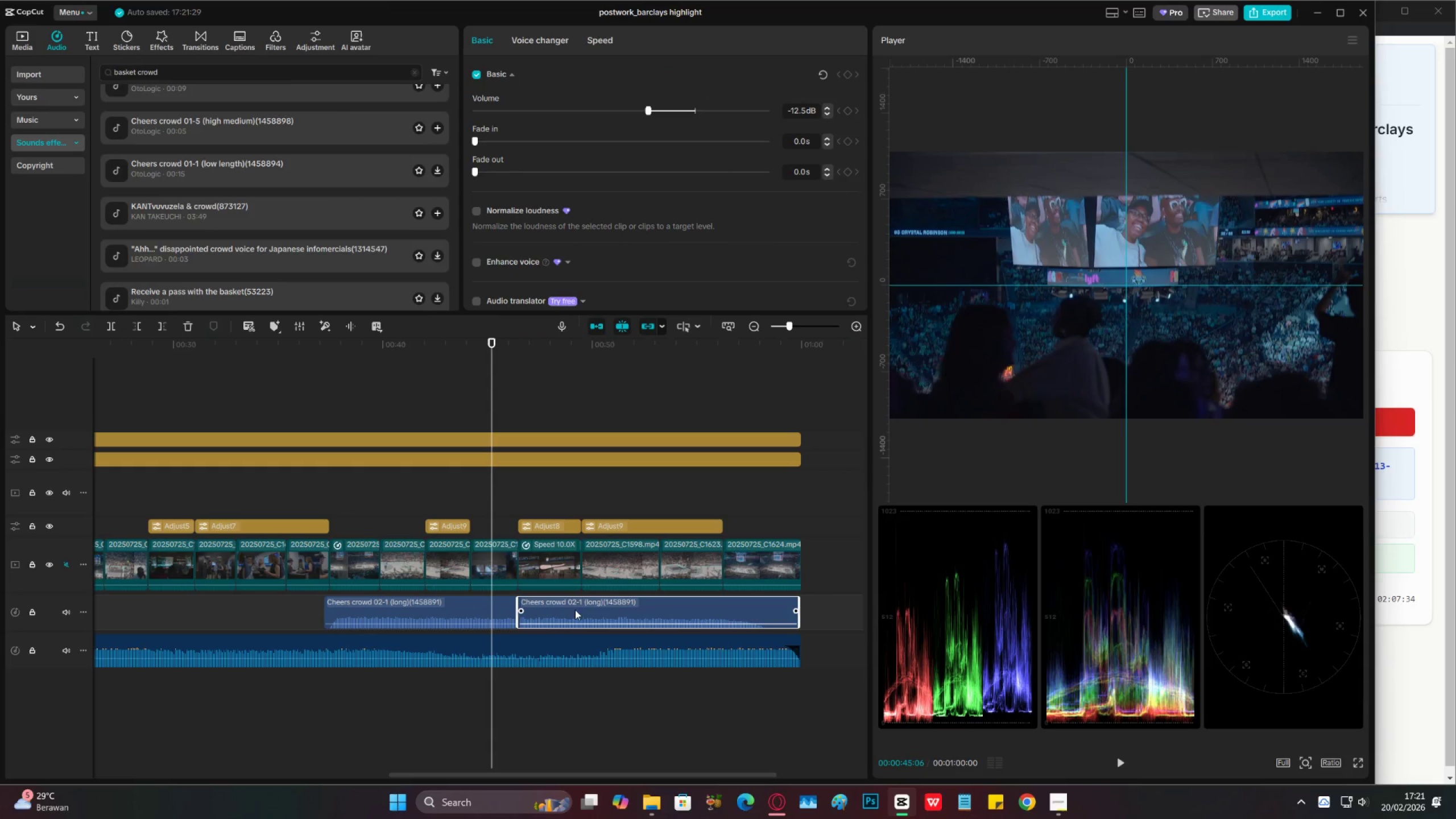 
left_click_drag(start_coordinate=[609, 611], to_coordinate=[672, 610])
 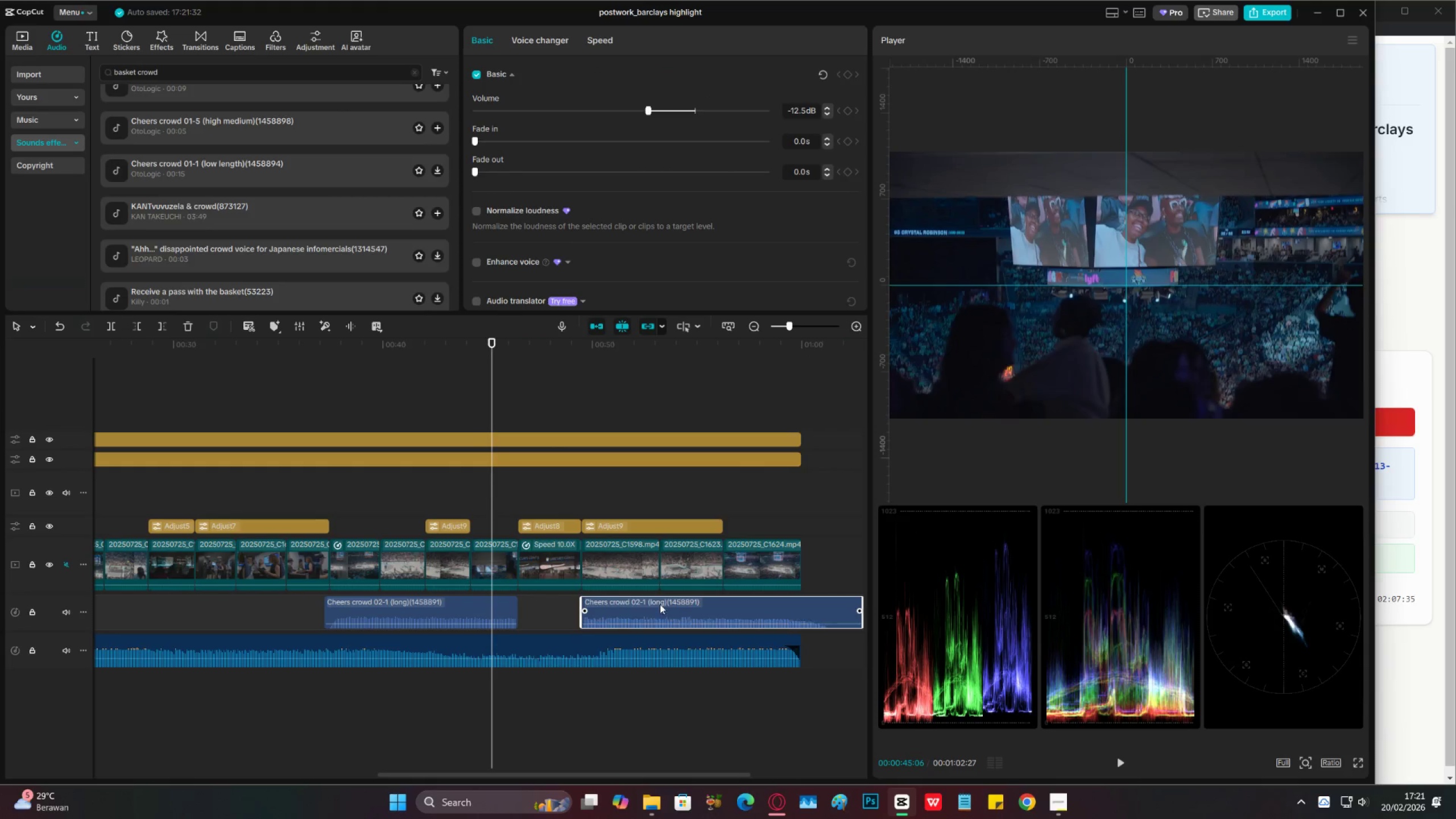 
key(Space)
 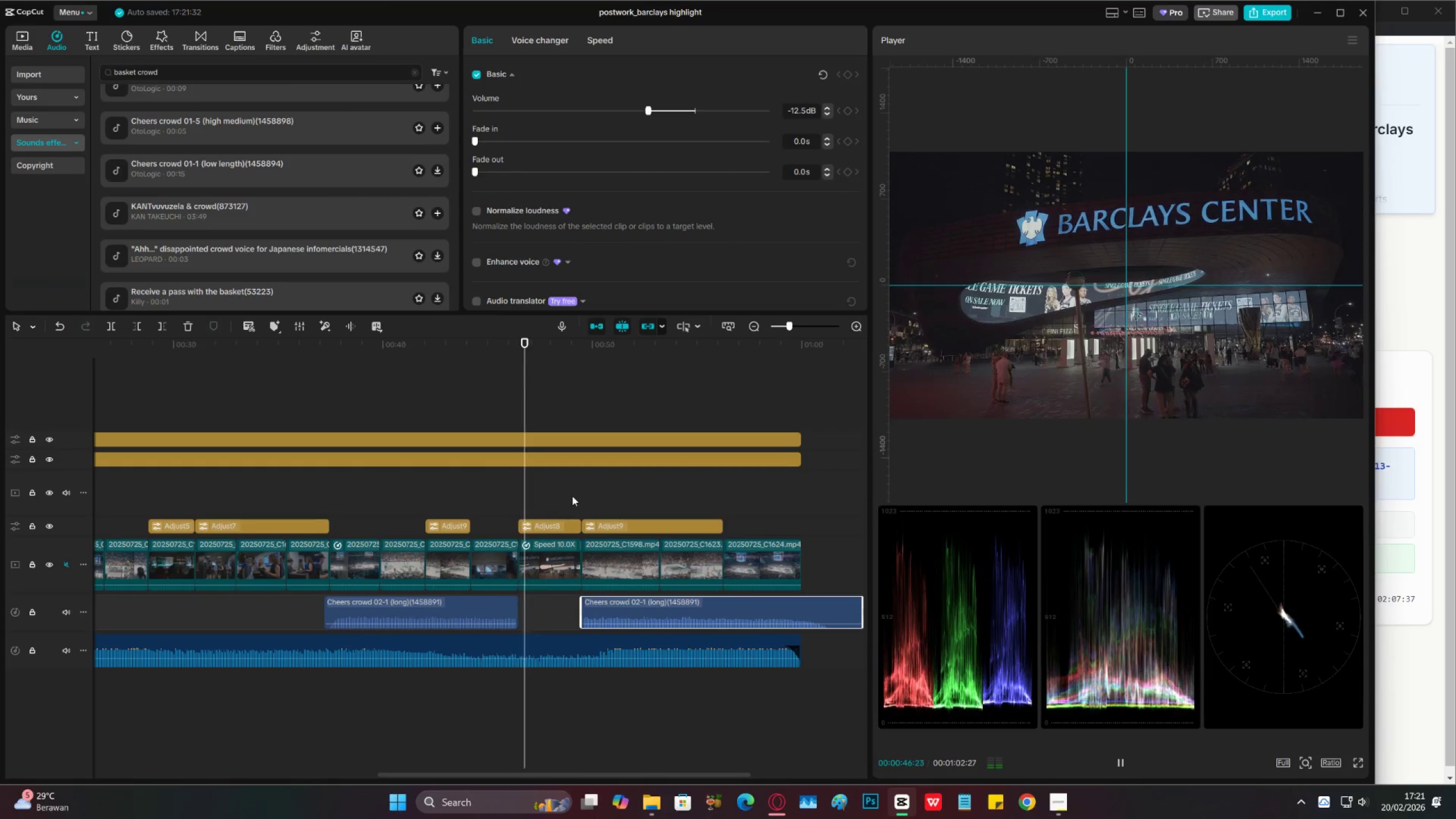 
key(Space)
 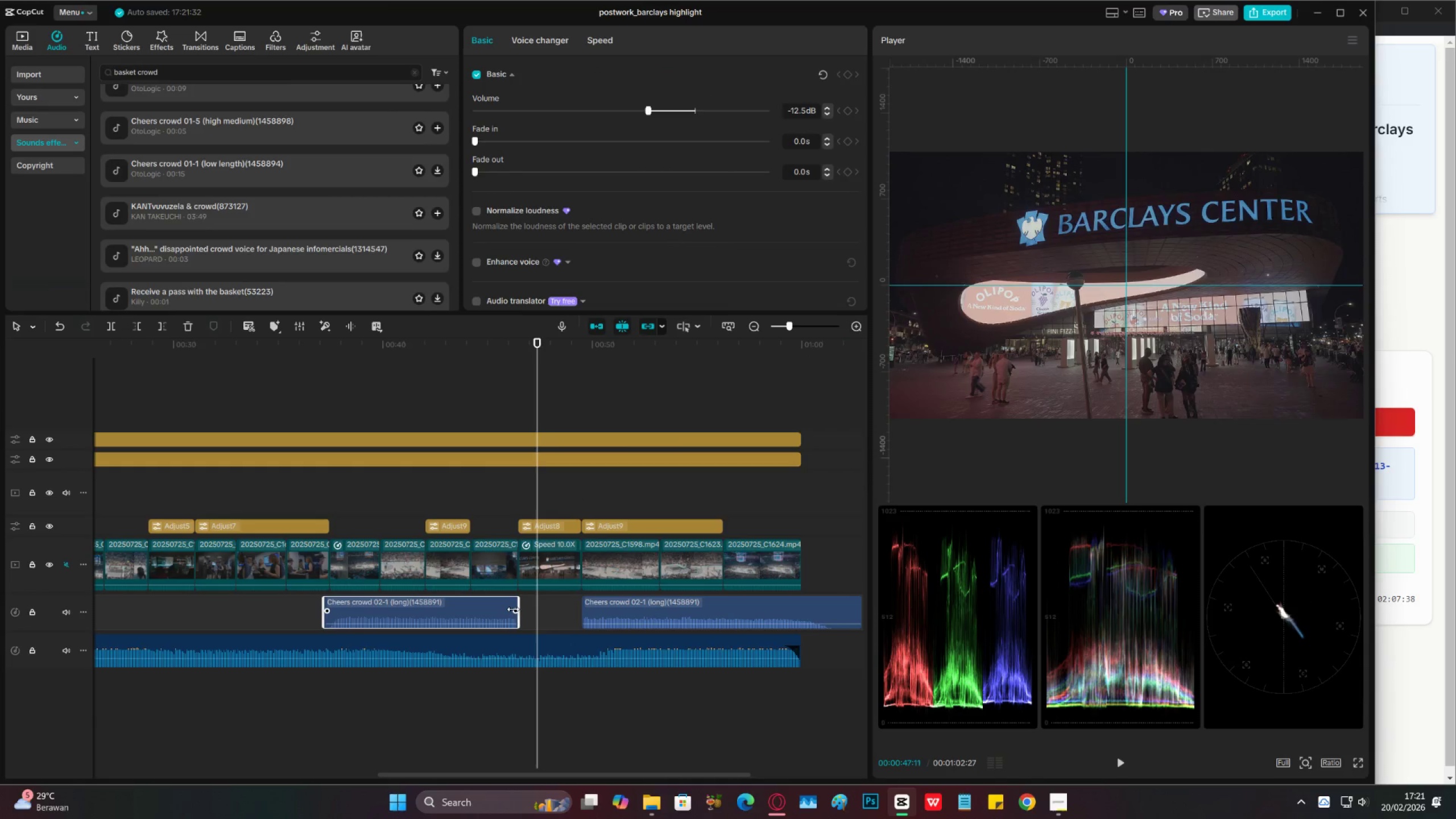 
left_click_drag(start_coordinate=[513, 609], to_coordinate=[501, 609])